 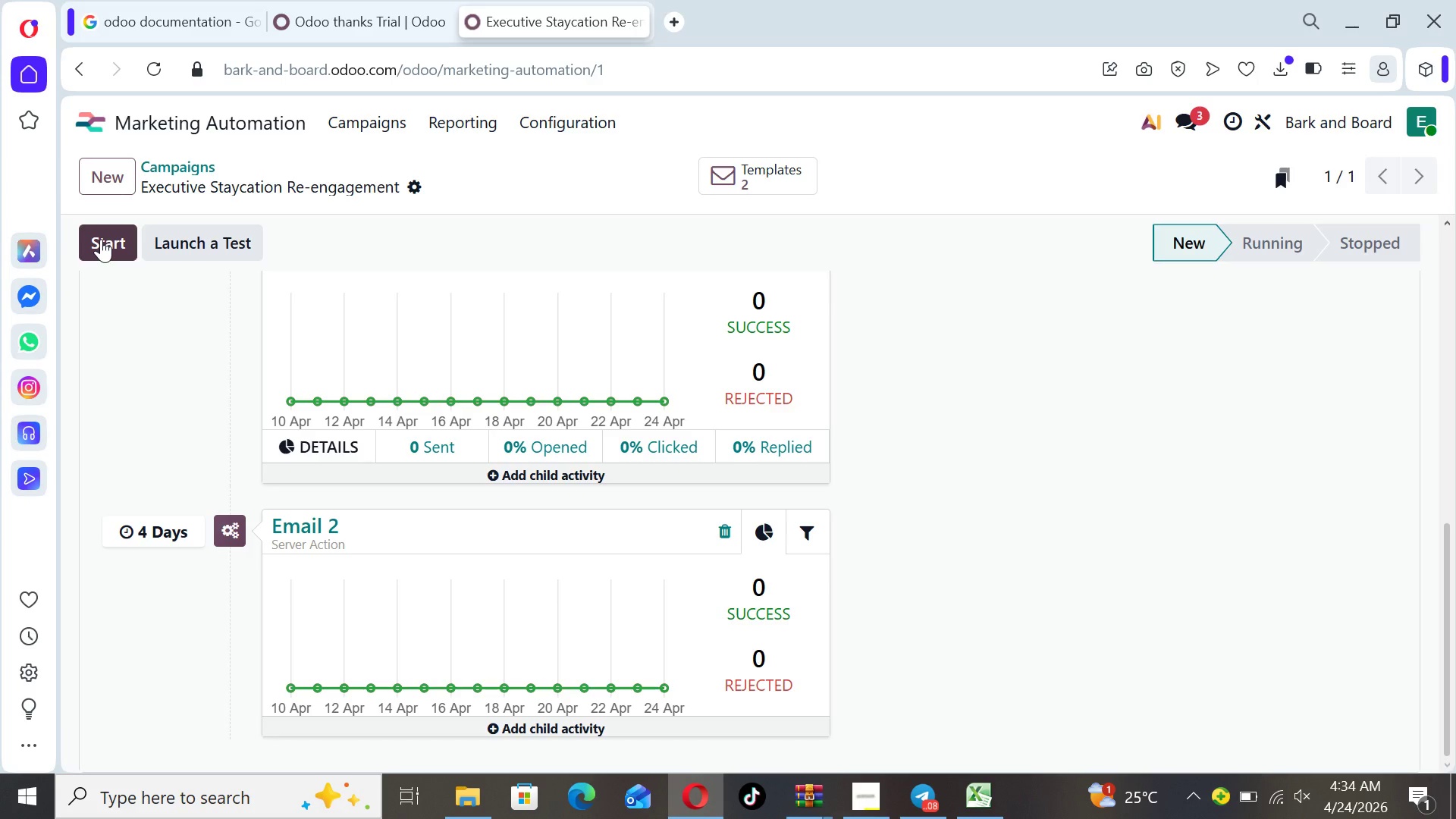 
left_click([119, 237])
 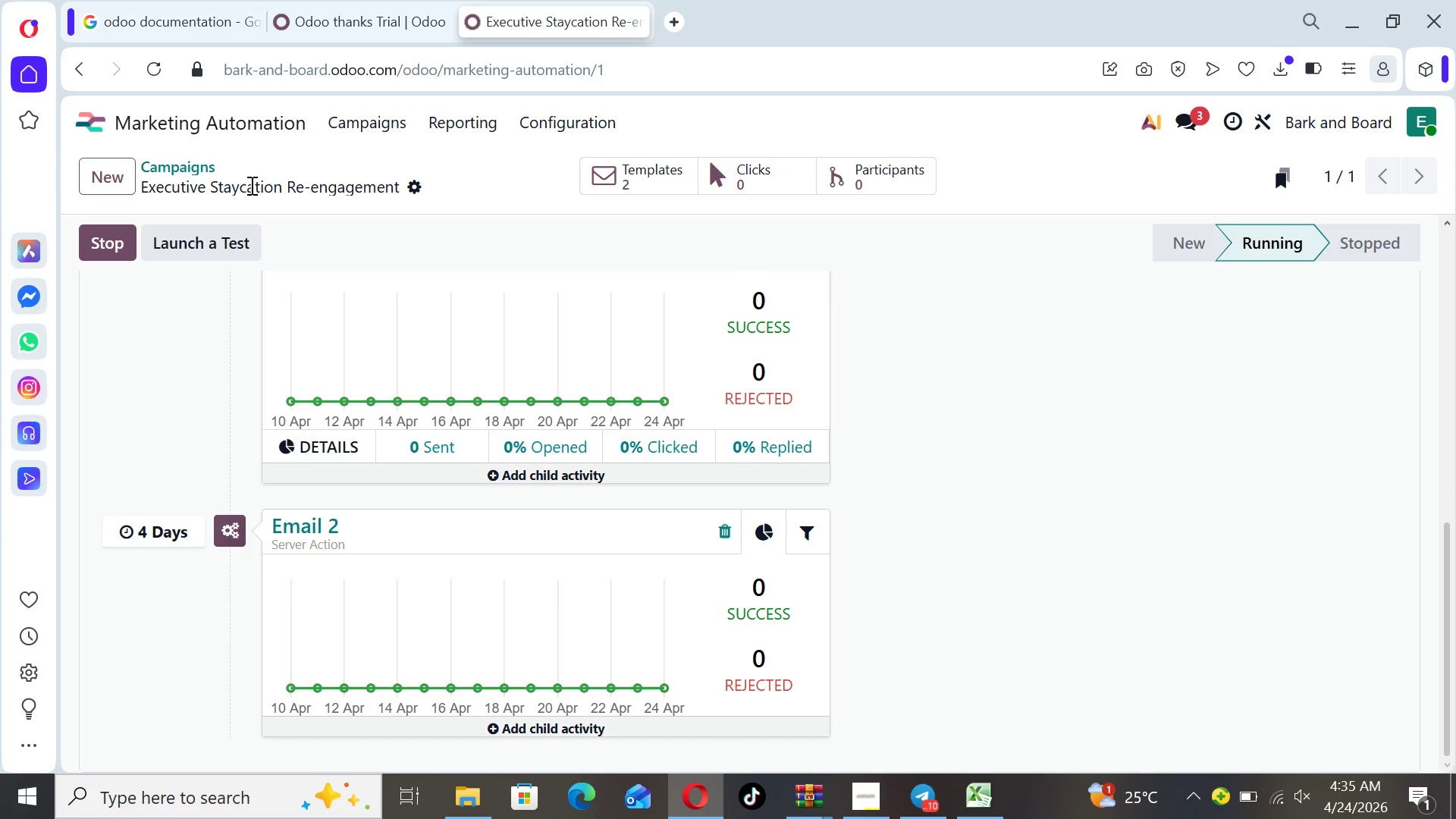 
wait(5.23)
 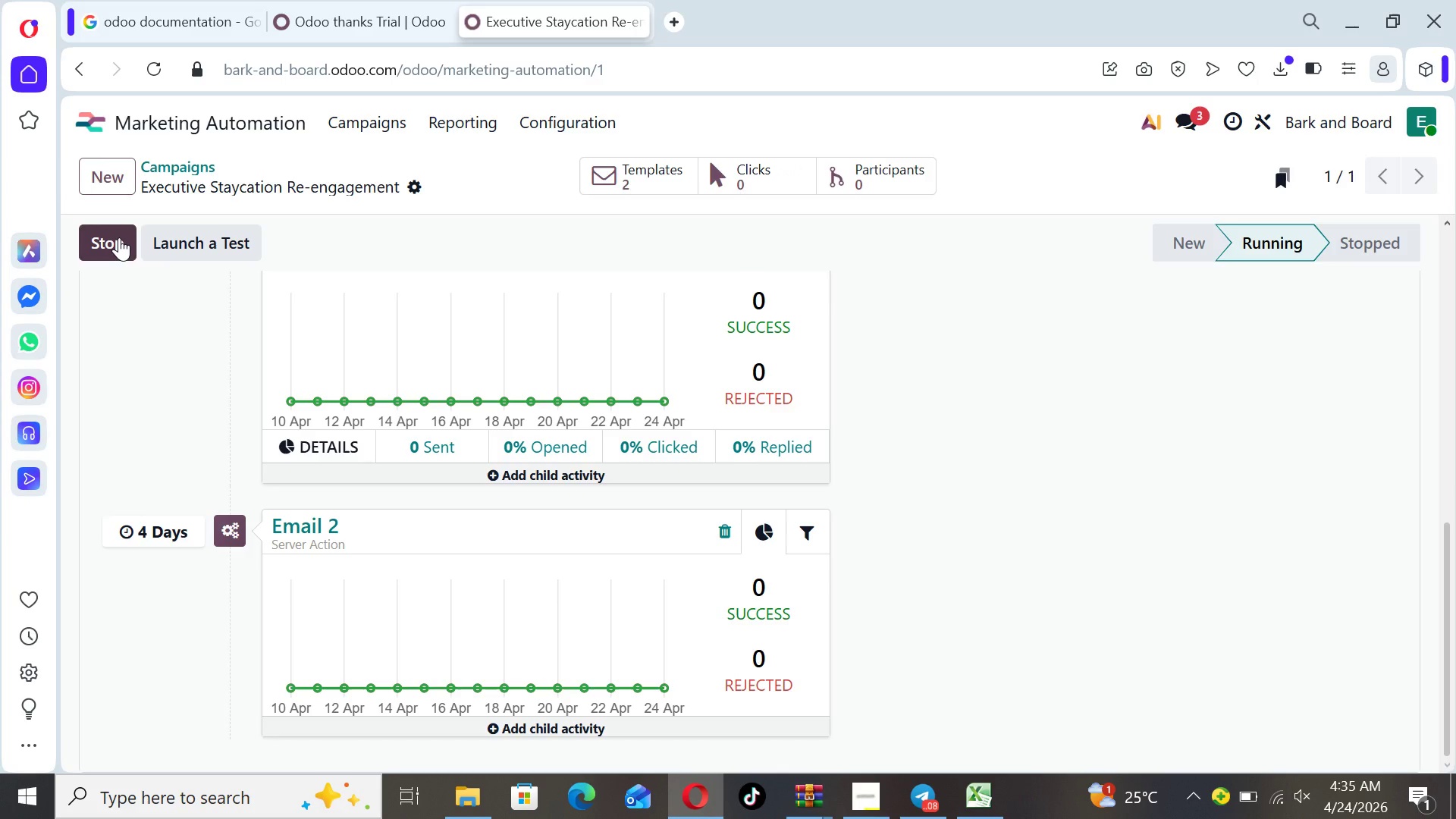 
left_click([372, 110])
 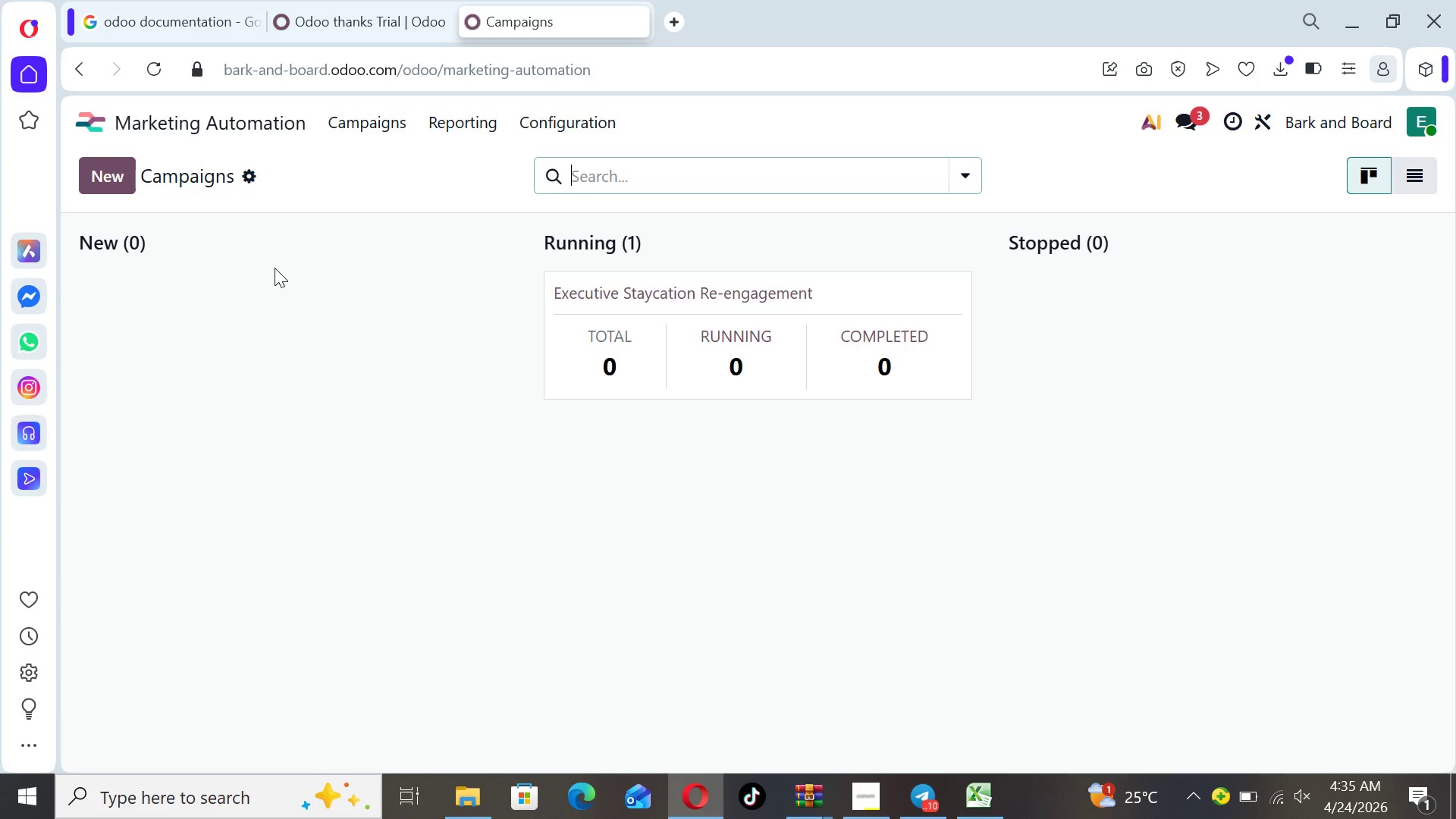 
wait(11.67)
 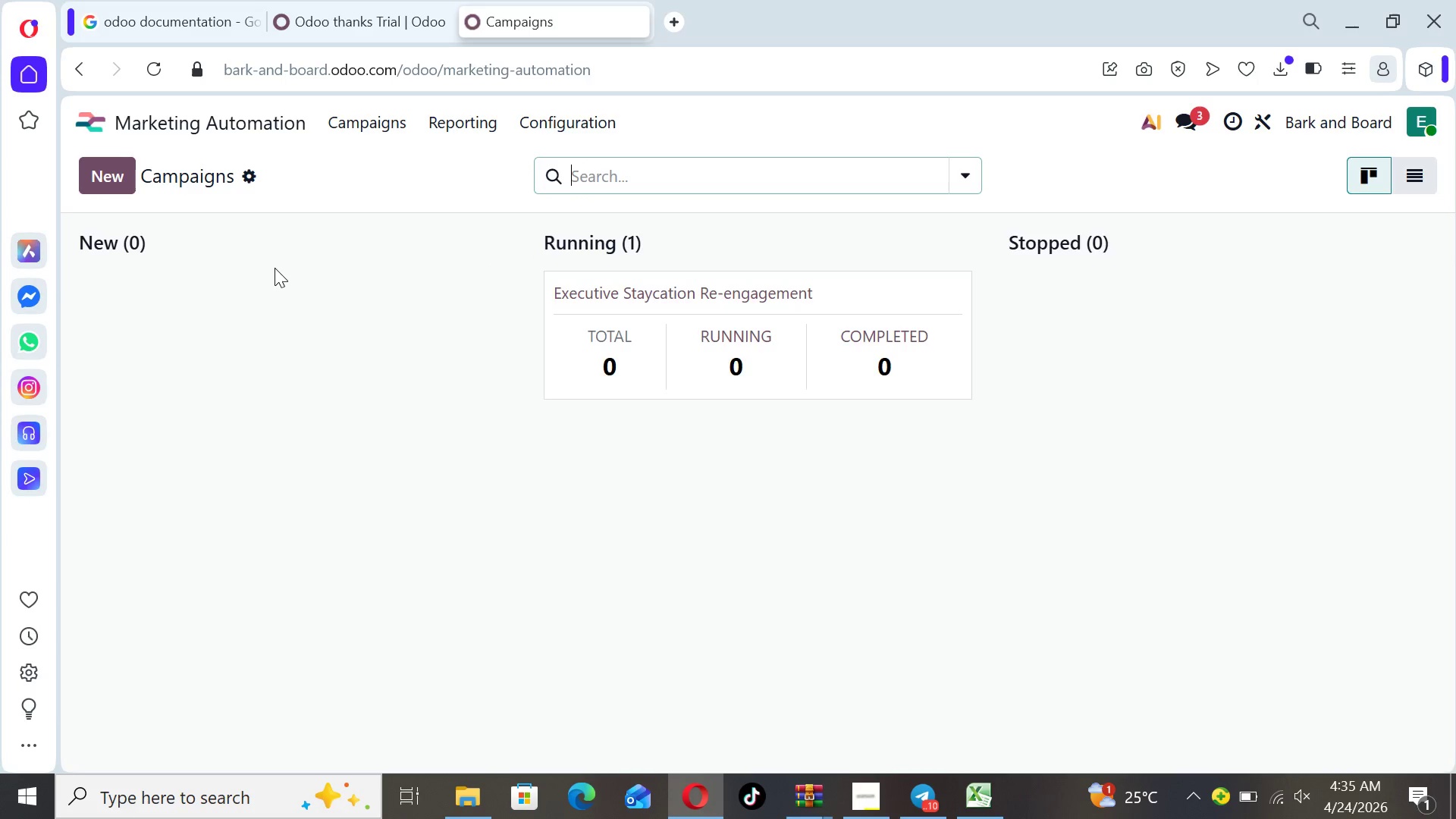 
left_click([310, 175])
 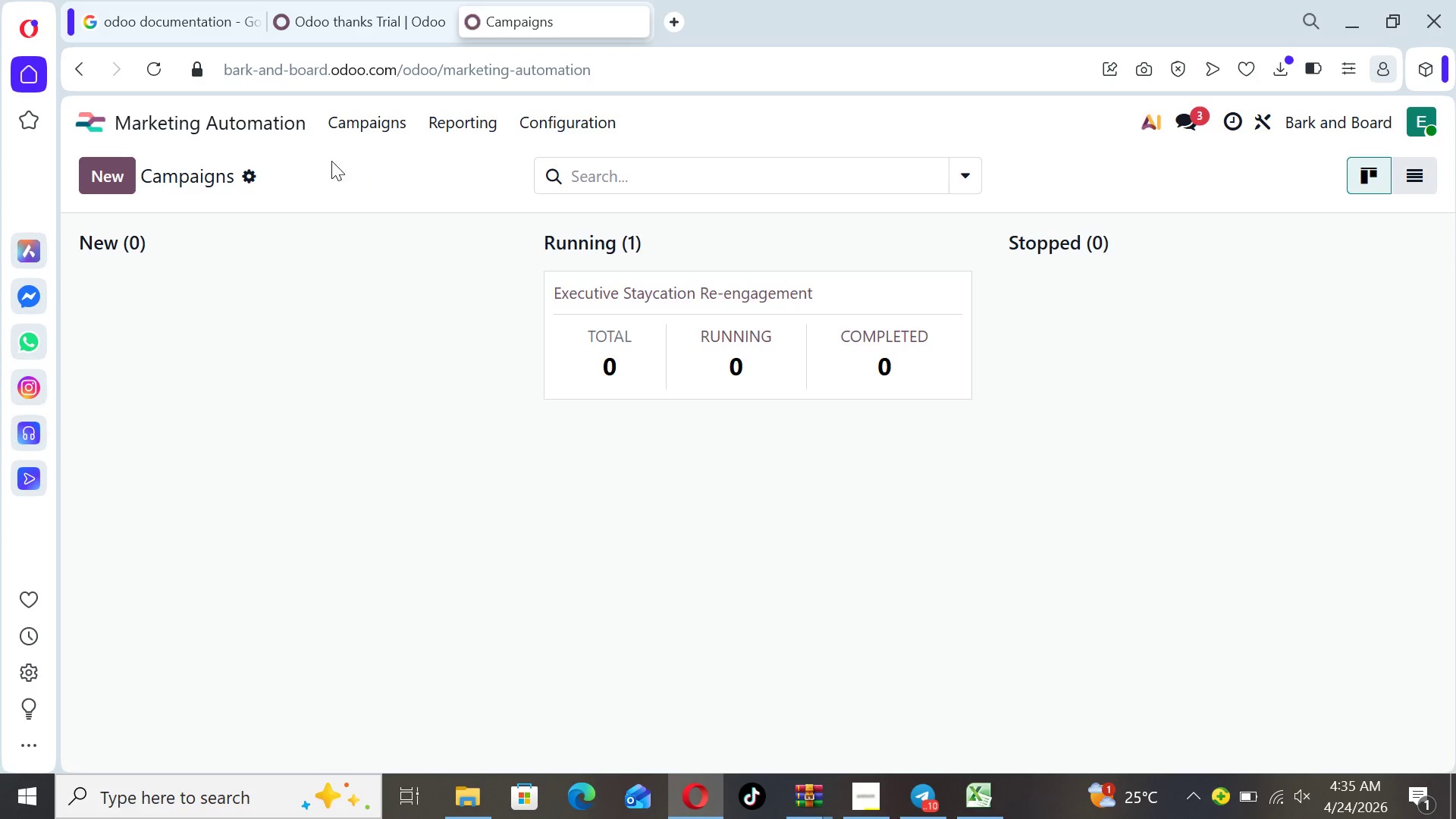 
wait(8.72)
 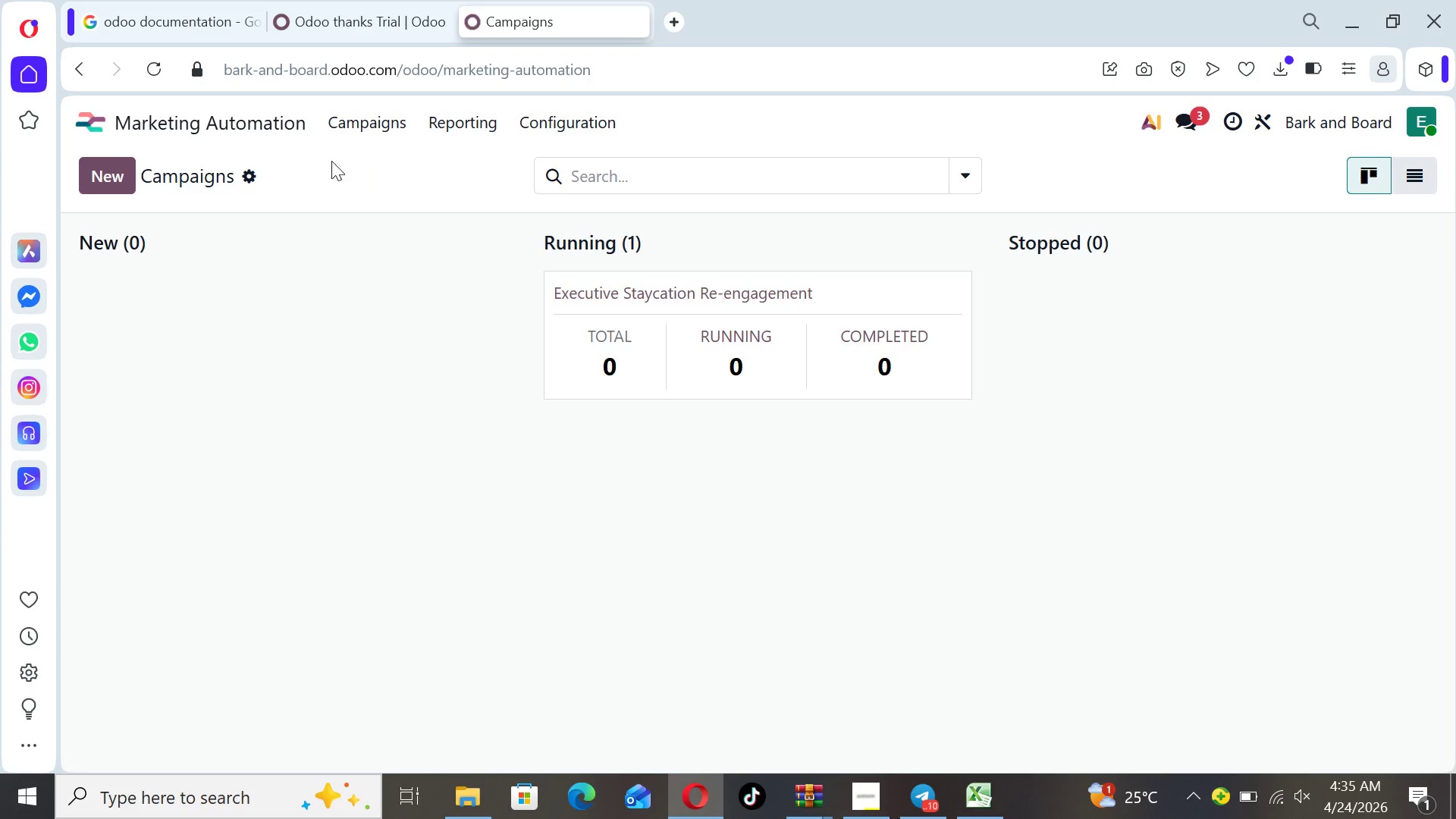 
left_click([601, 290])
 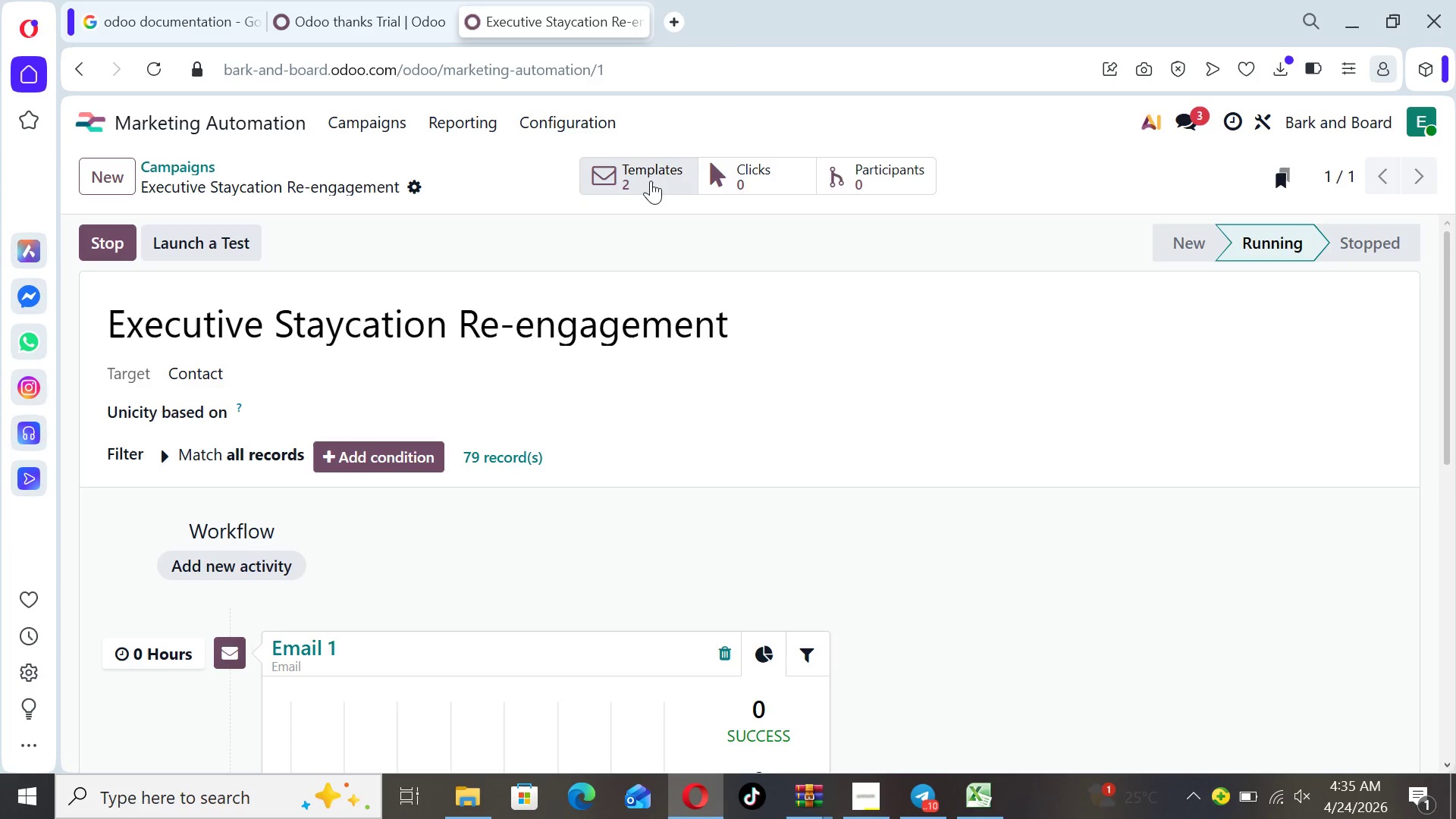 